 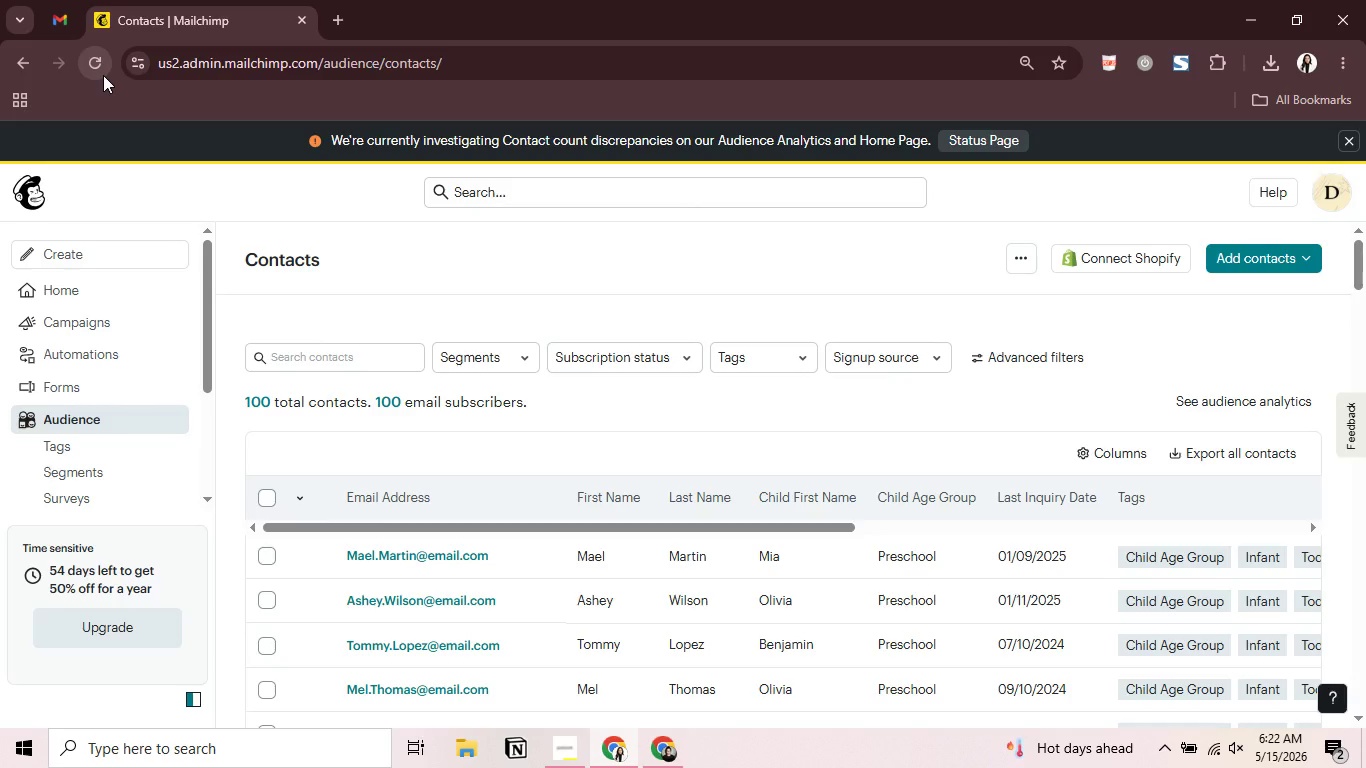 
mouse_move([132, 362])
 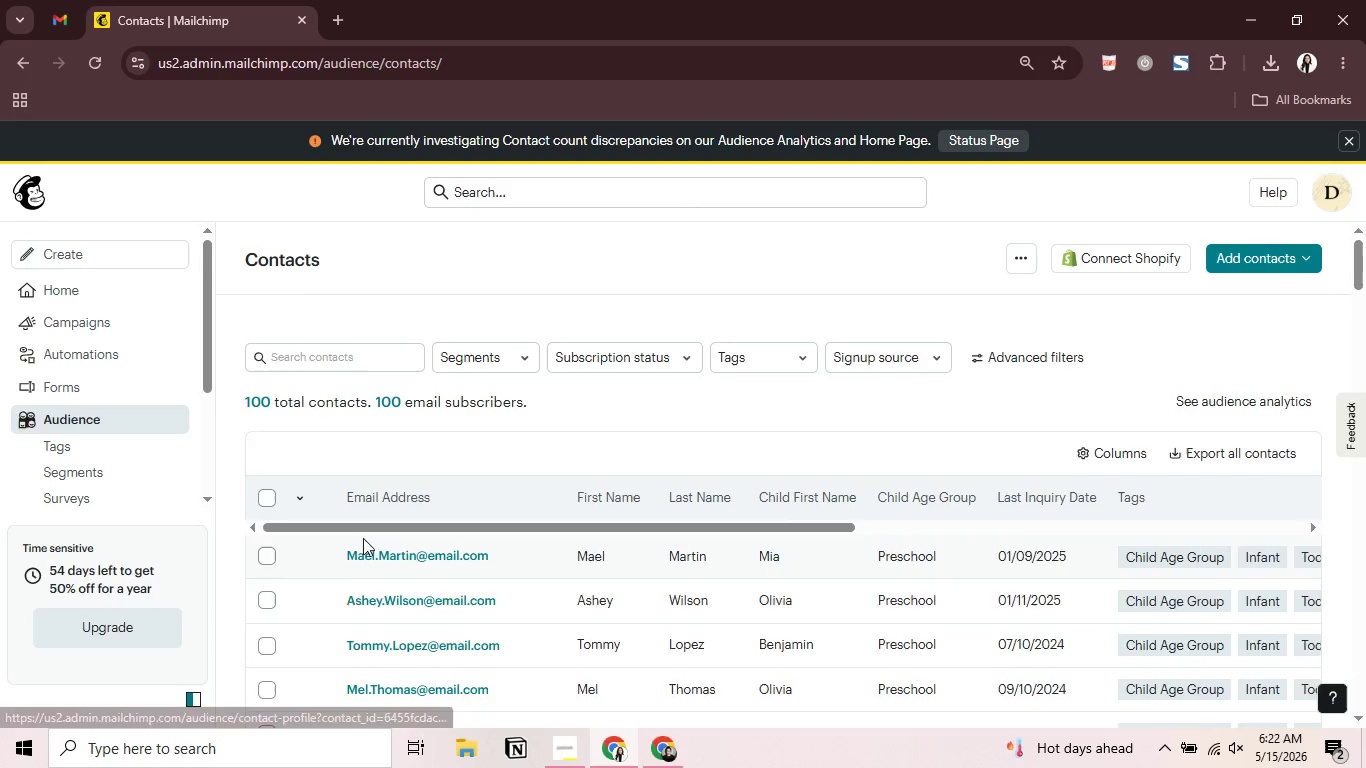 
scroll: coordinate [363, 538], scroll_direction: down, amount: 3.0
 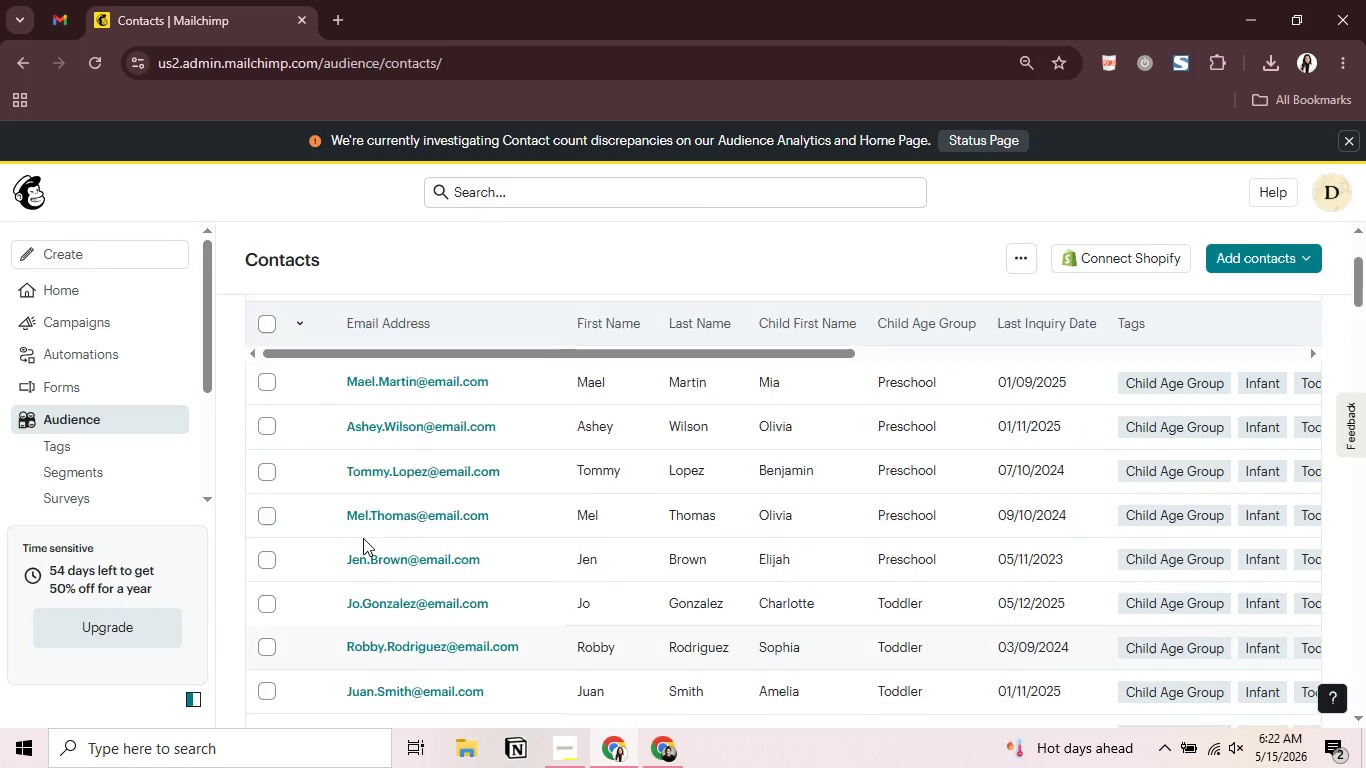 
scroll: coordinate [363, 538], scroll_direction: up, amount: 6.0
 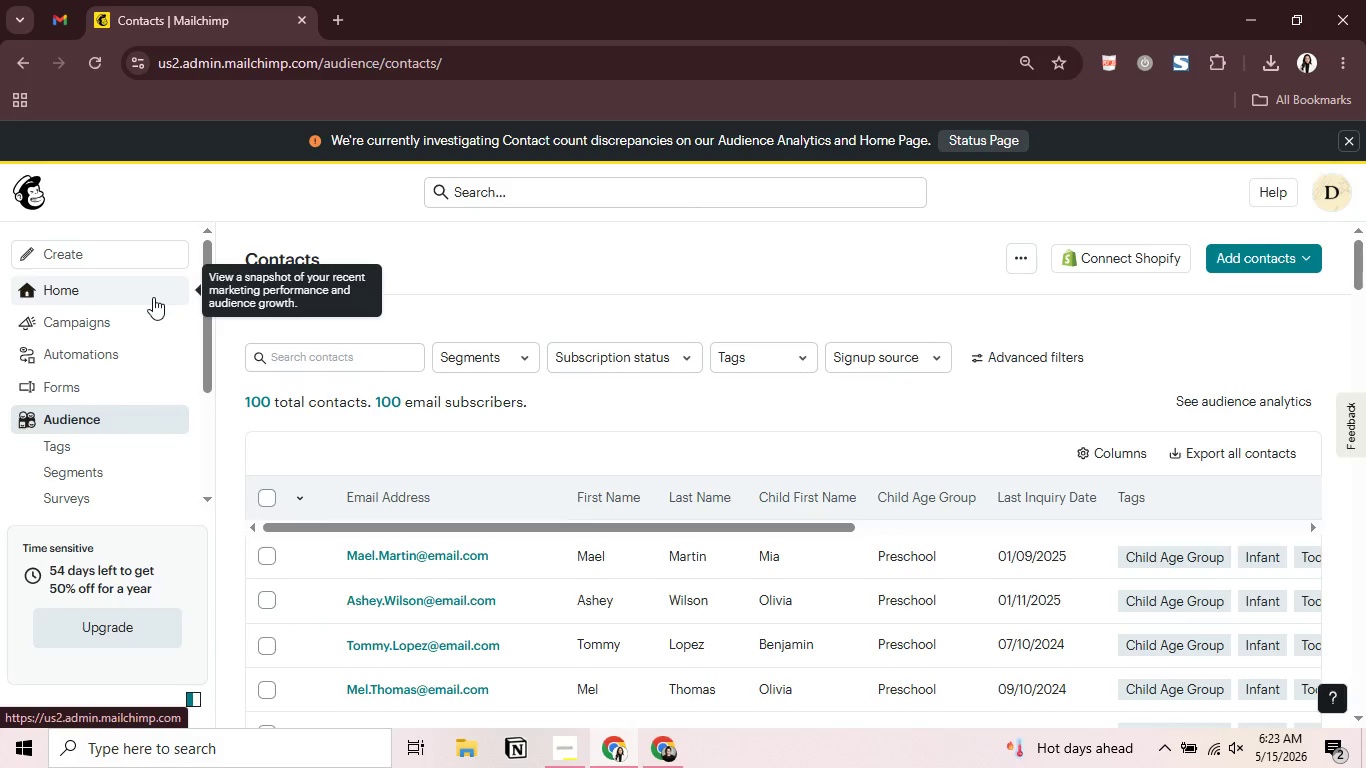 
wait(23.76)
 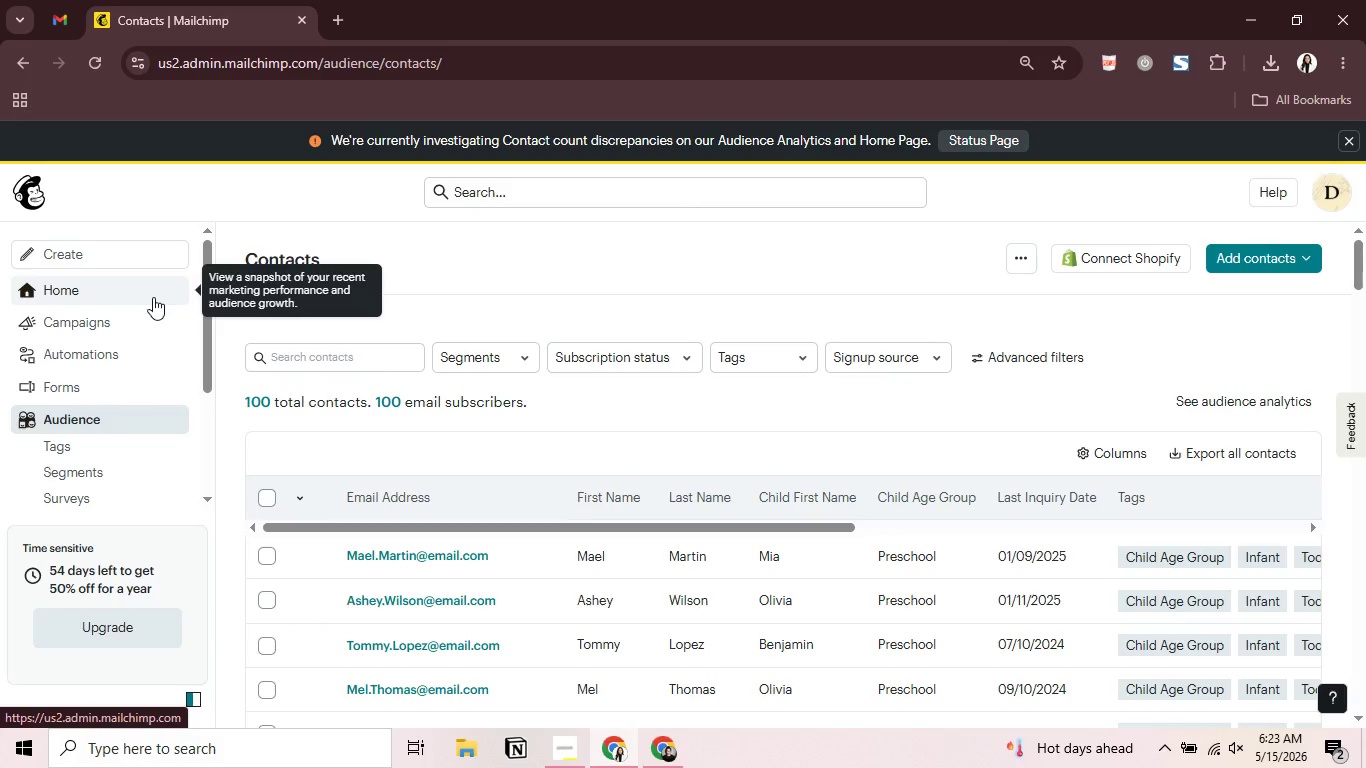 
left_click([104, 470])
 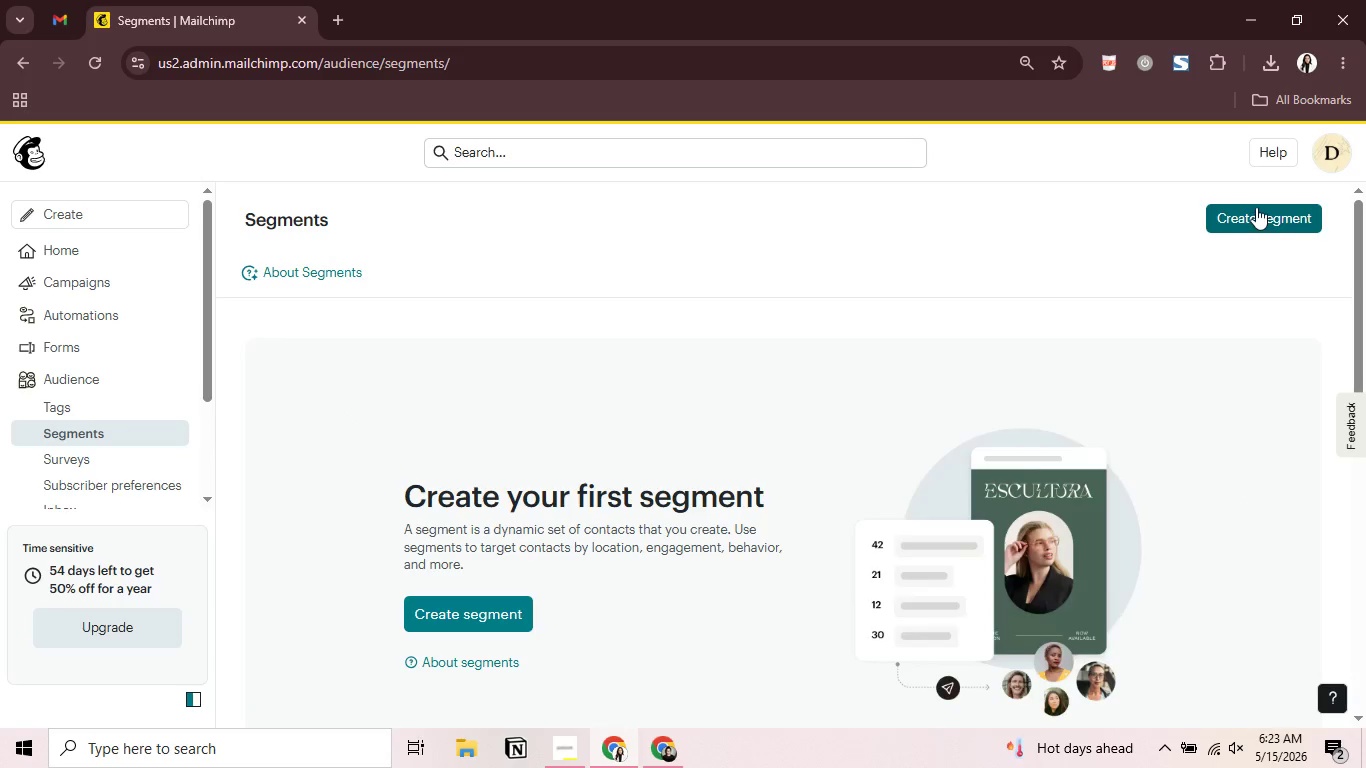 
wait(6.24)
 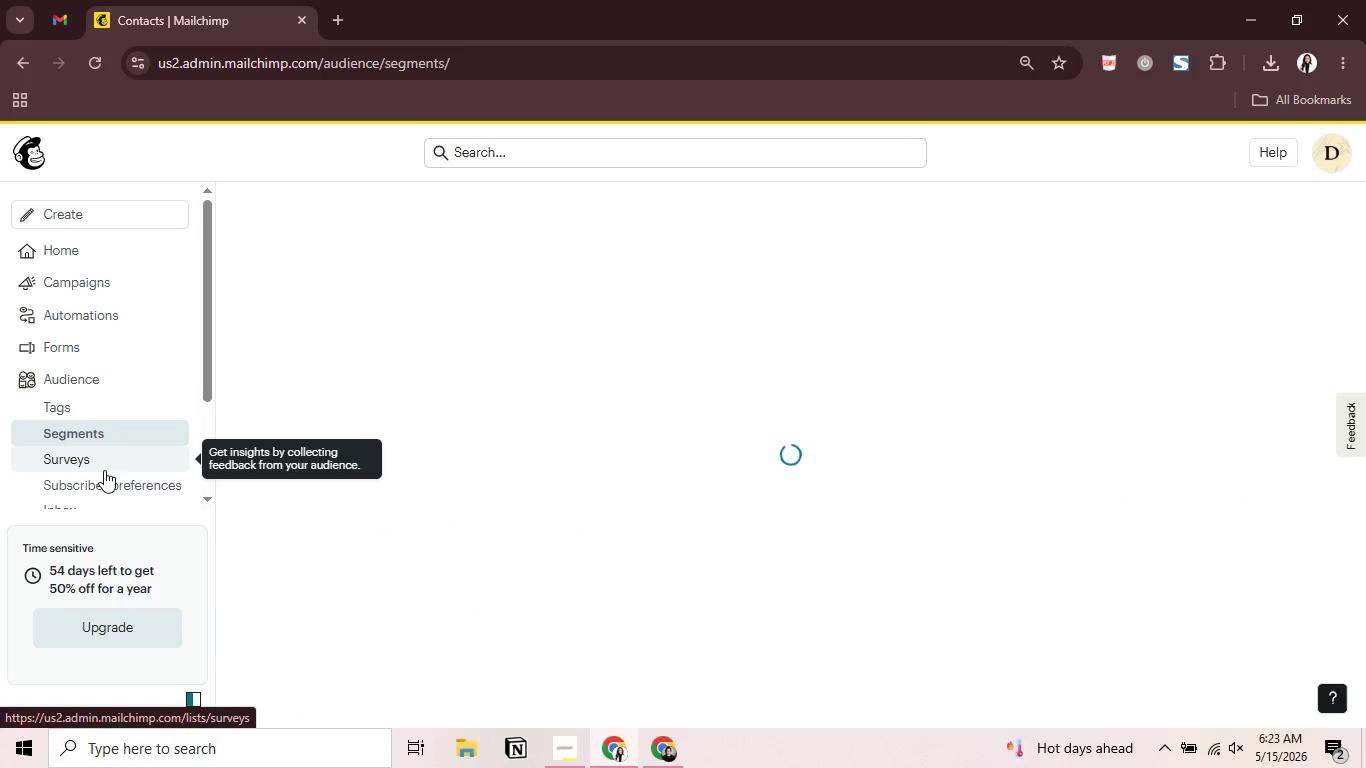 
left_click([1256, 207])
 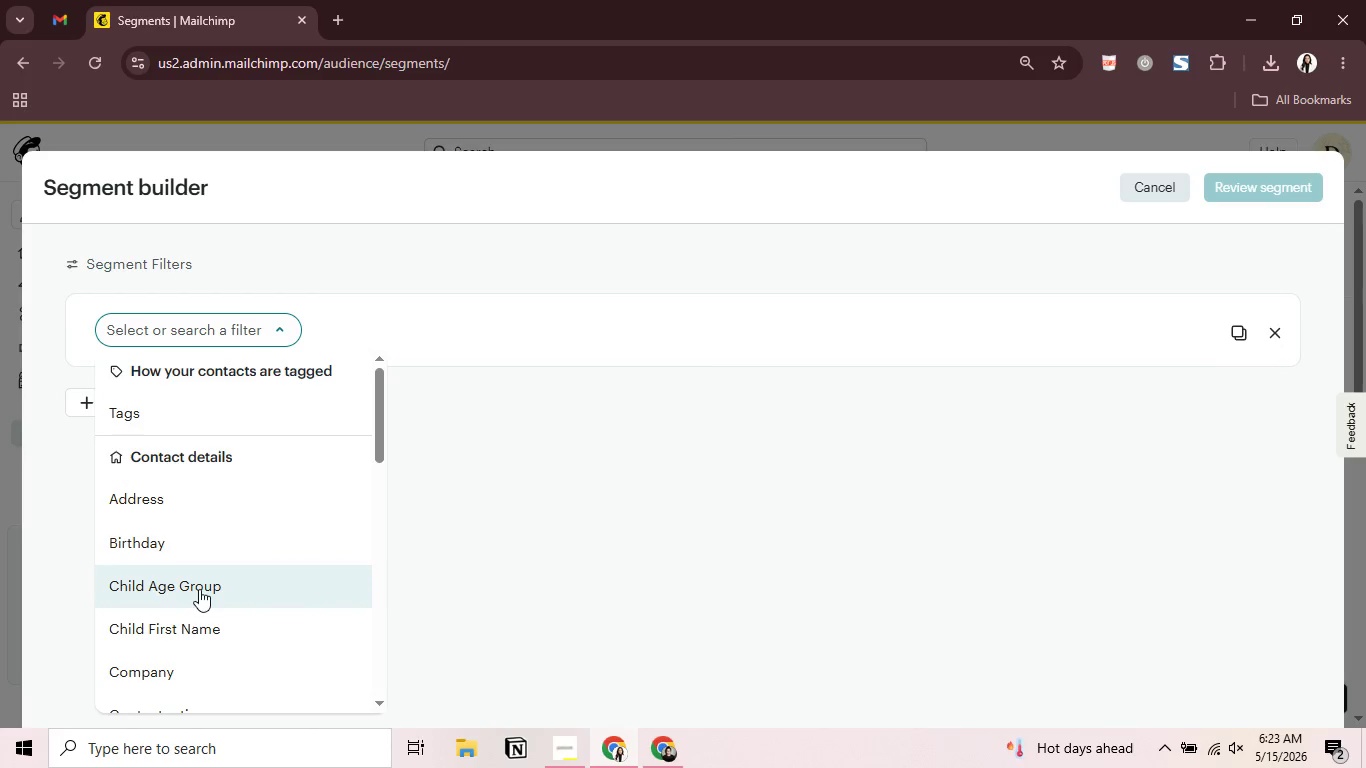 
wait(5.01)
 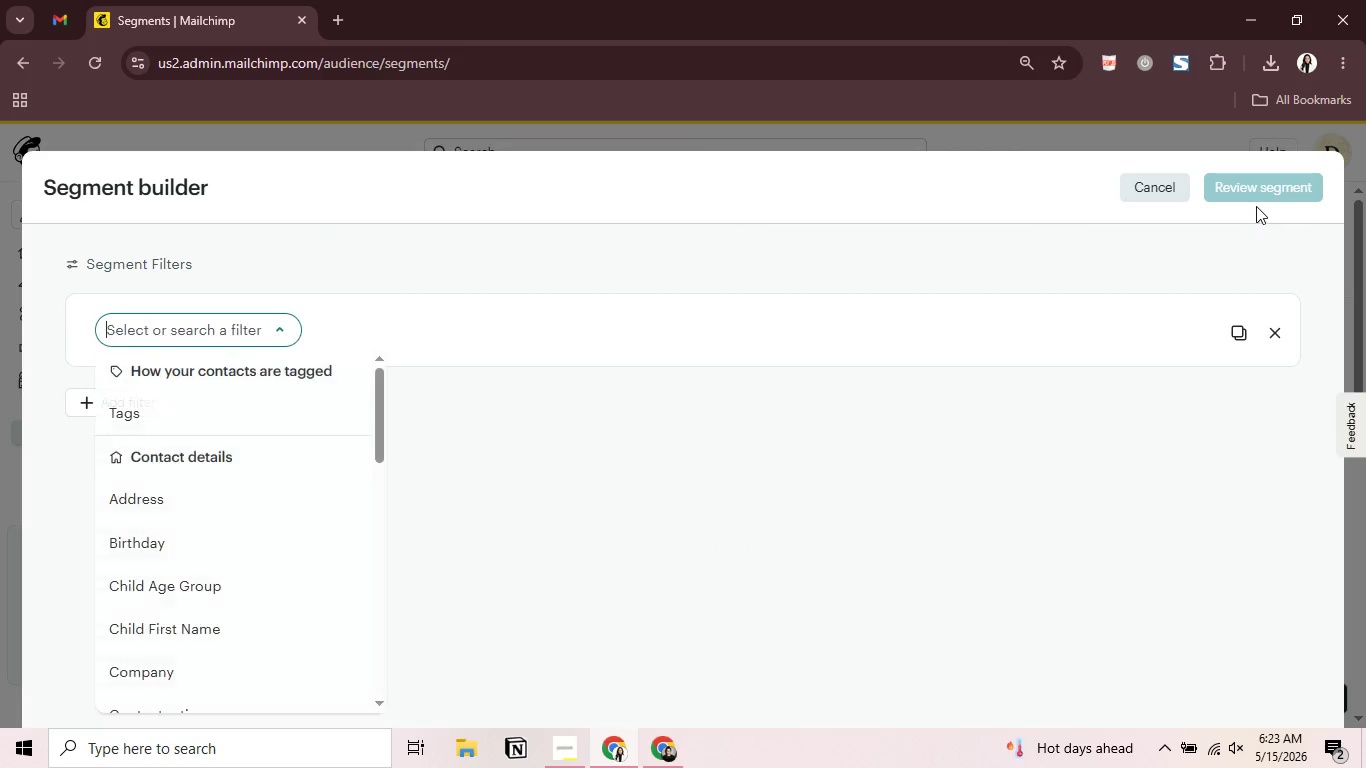 
left_click([199, 589])
 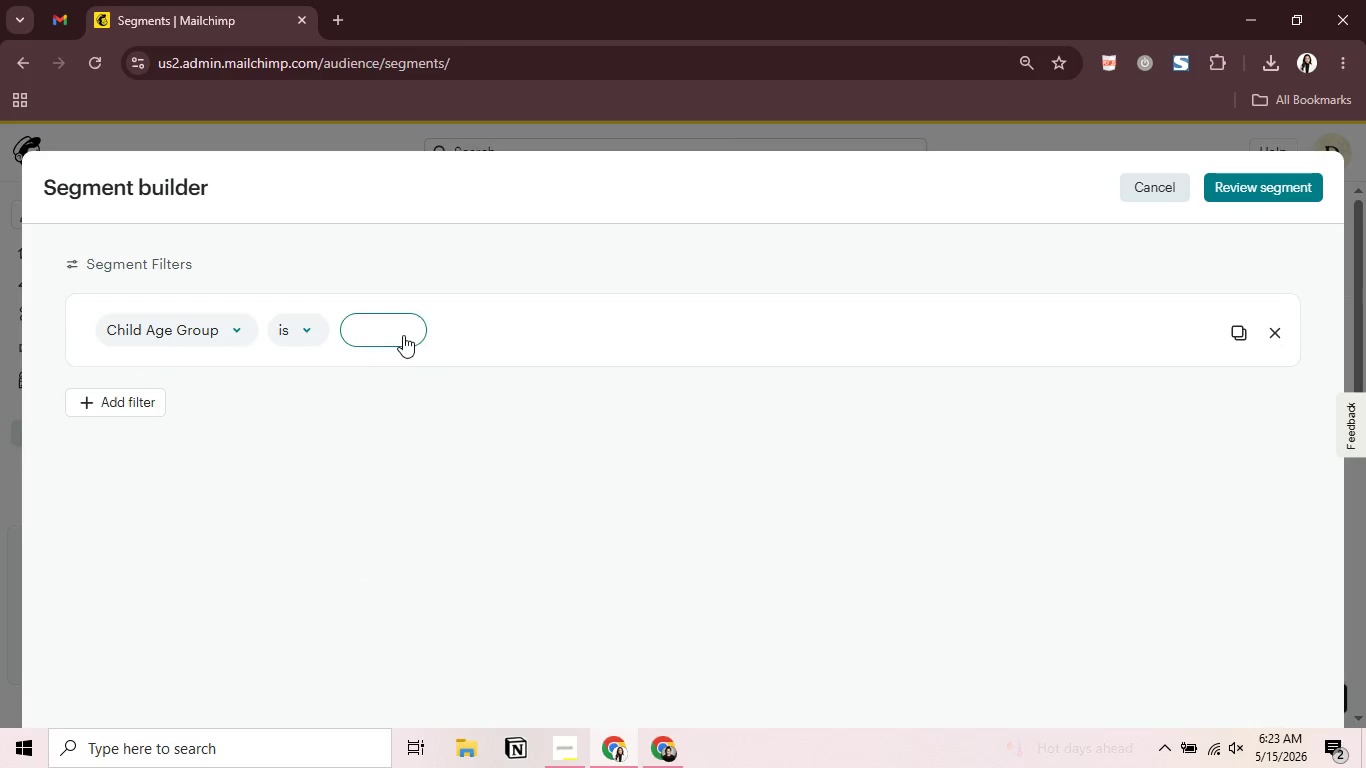 
left_click([404, 334])
 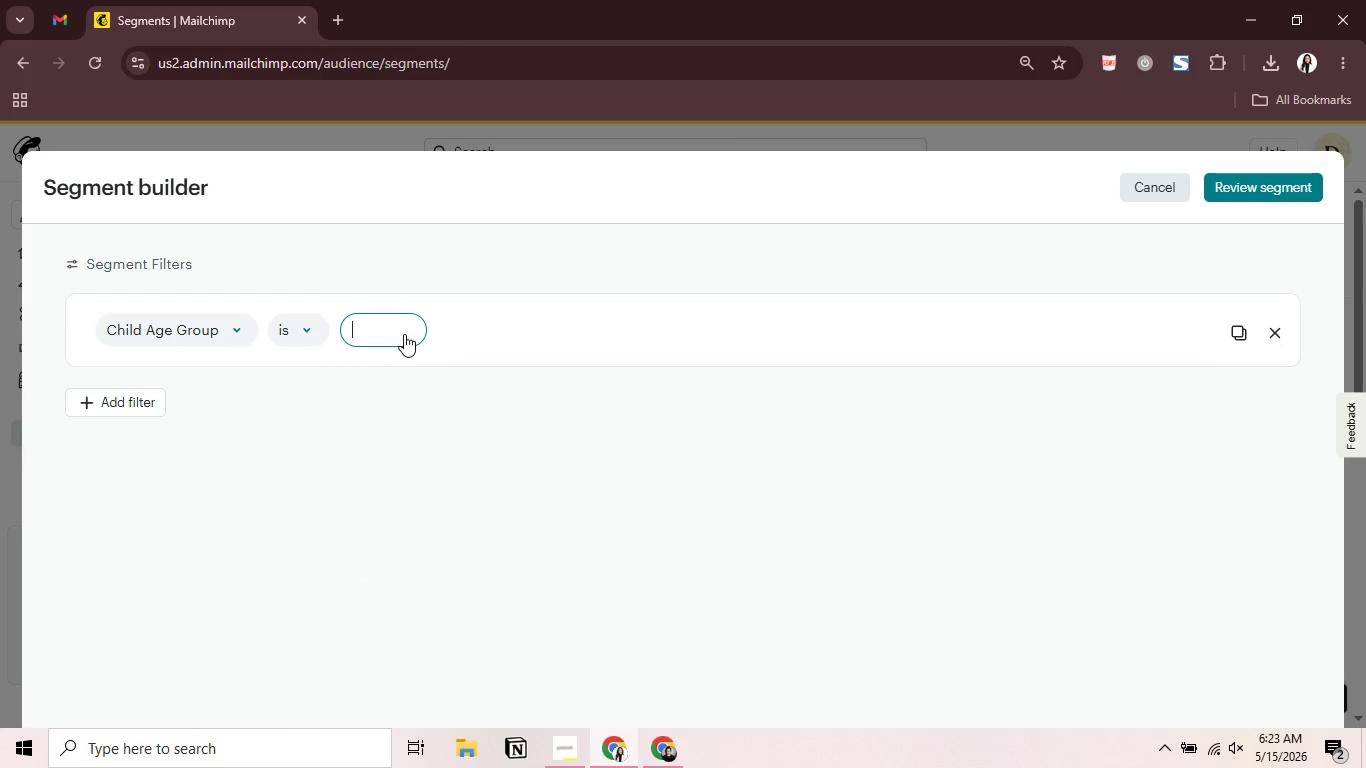 
type(Infant)
 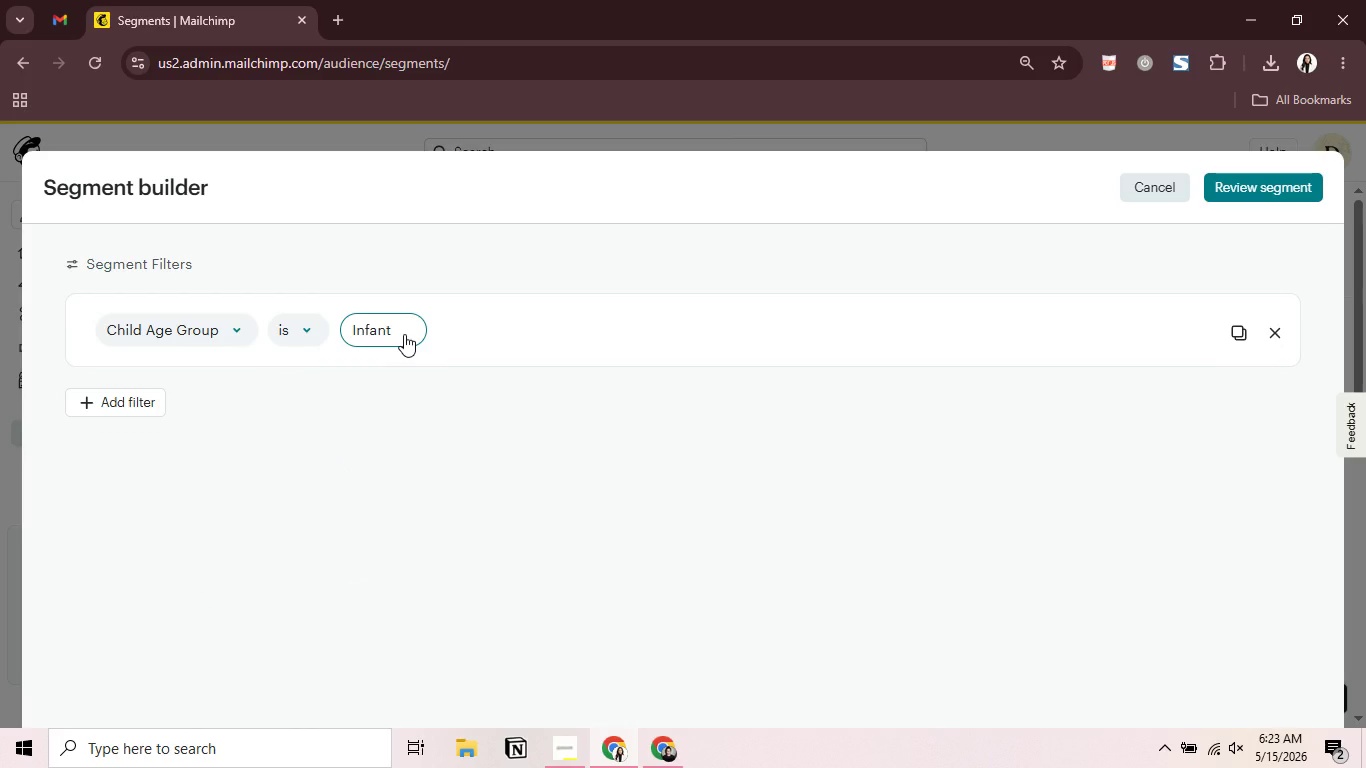 
key(Enter)